 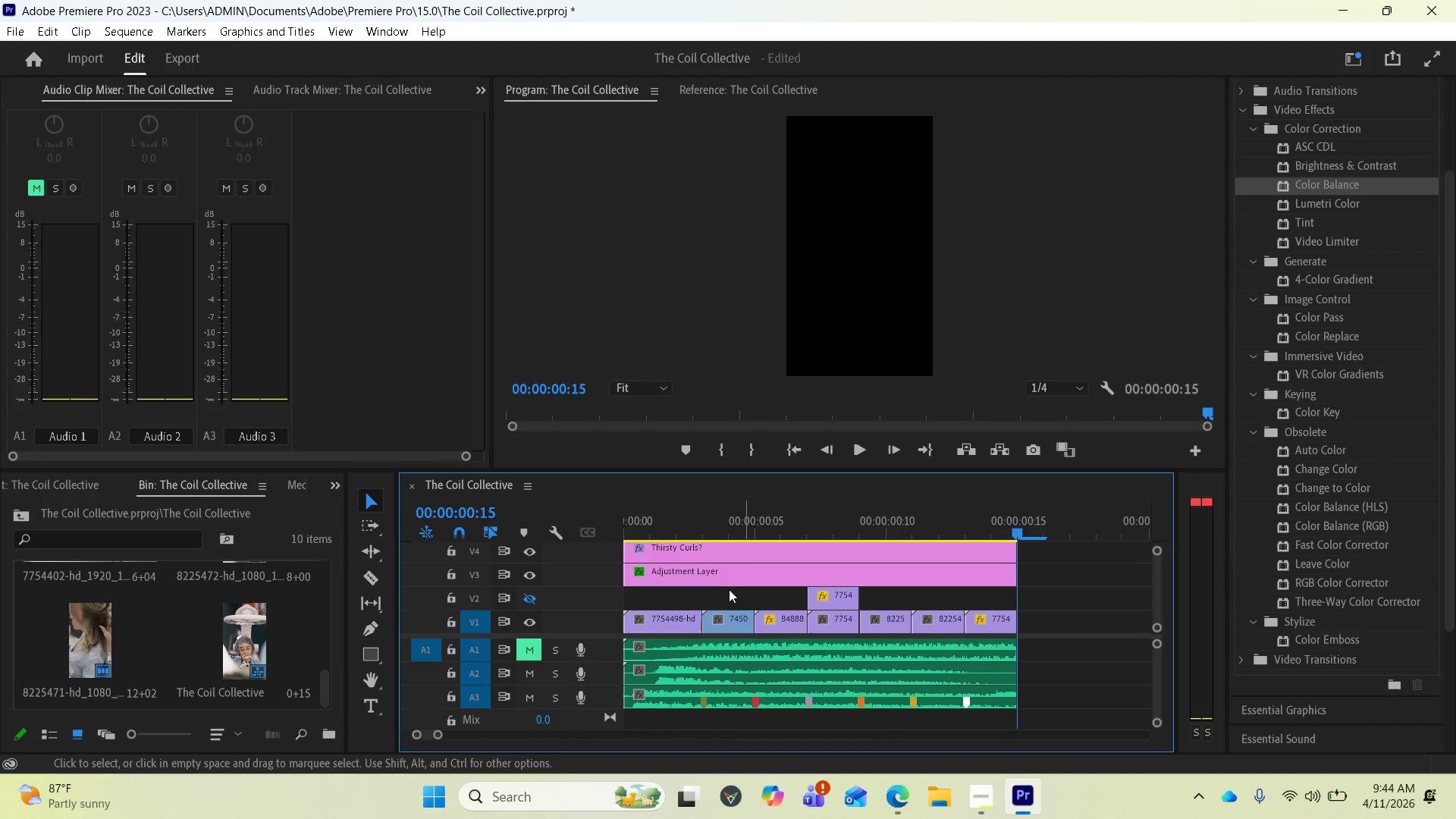 
left_click([722, 578])
 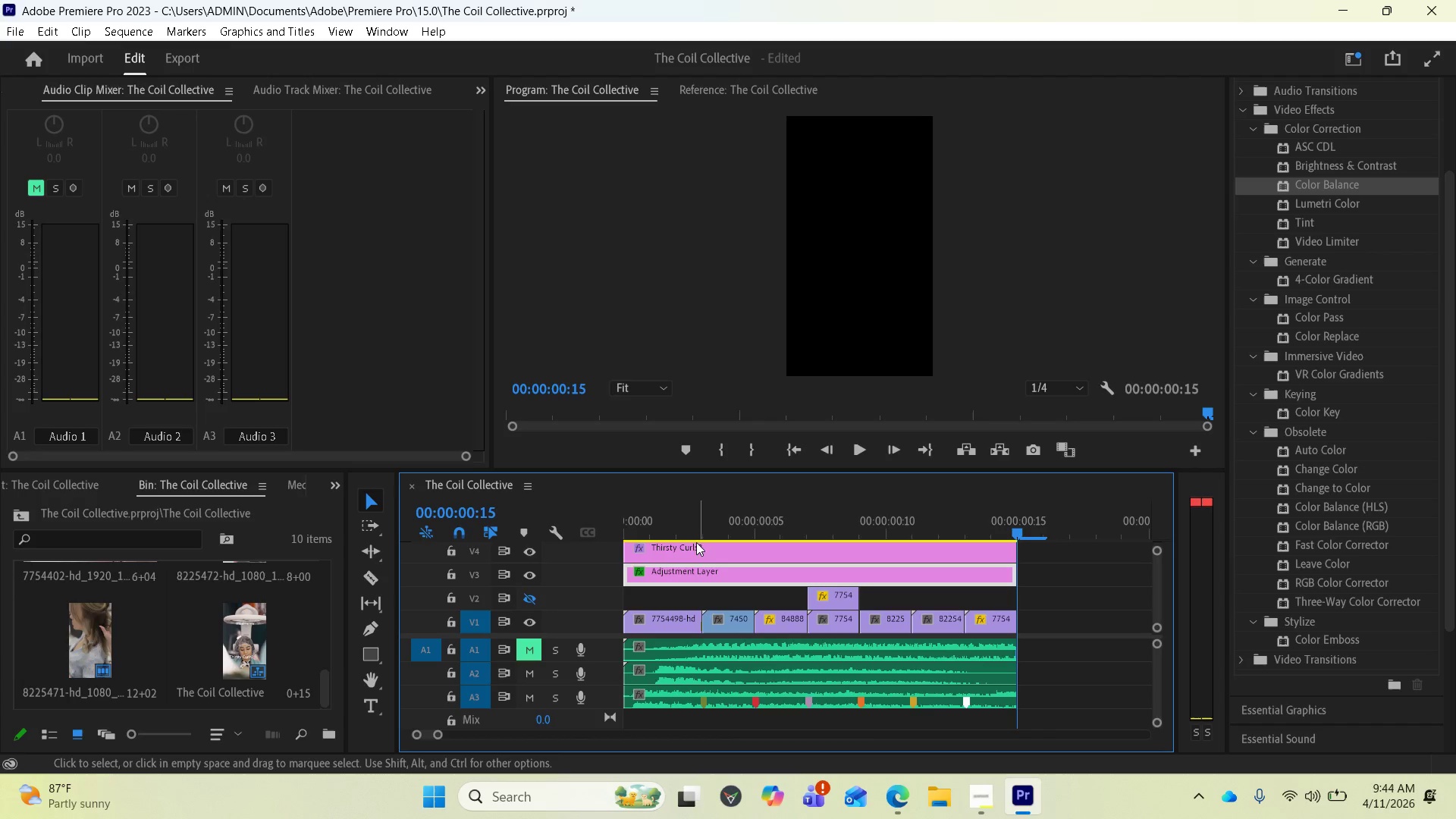 
left_click([692, 533])
 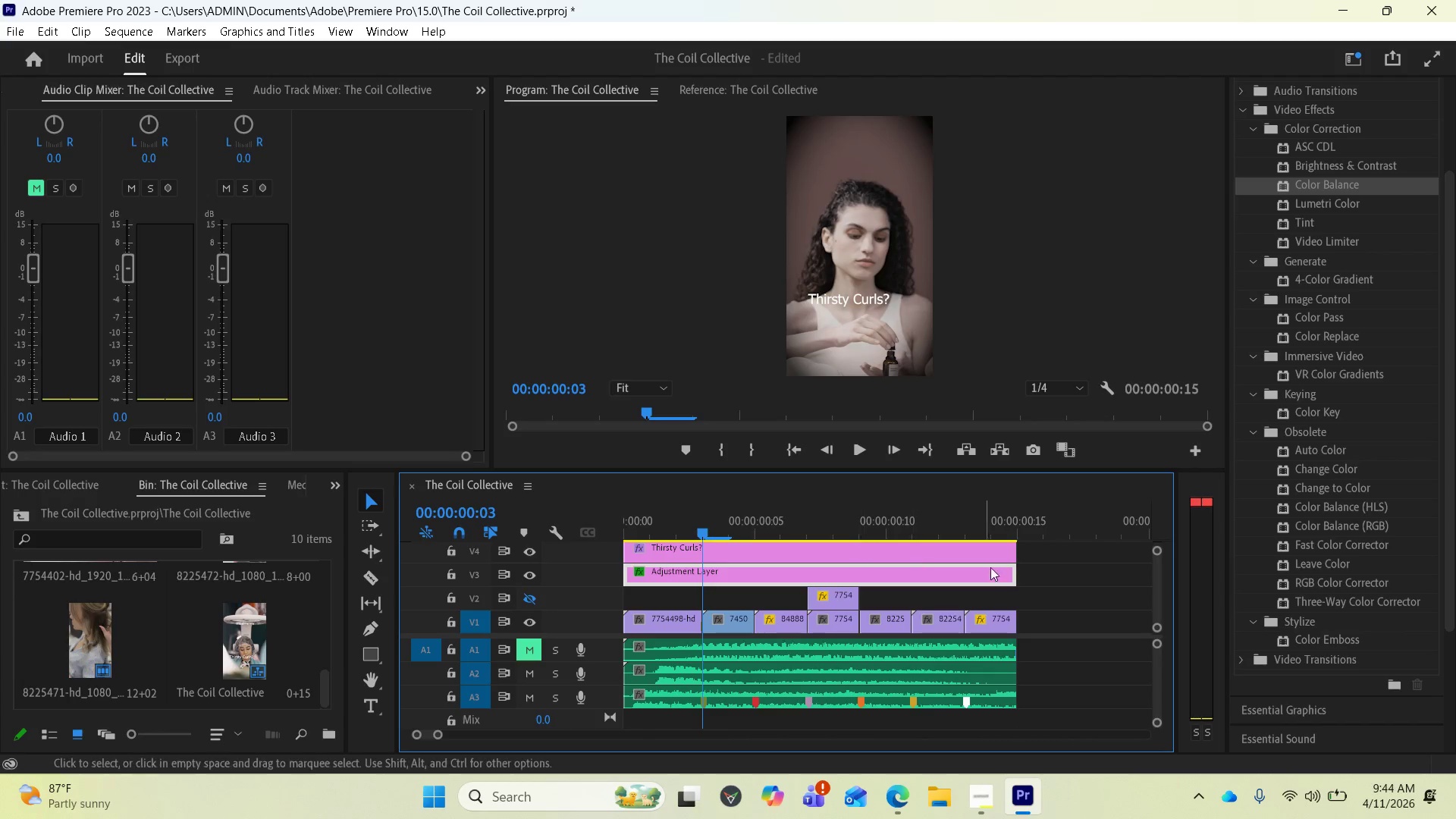 
scroll: coordinate [271, 93], scroll_direction: up, amount: 4.0
 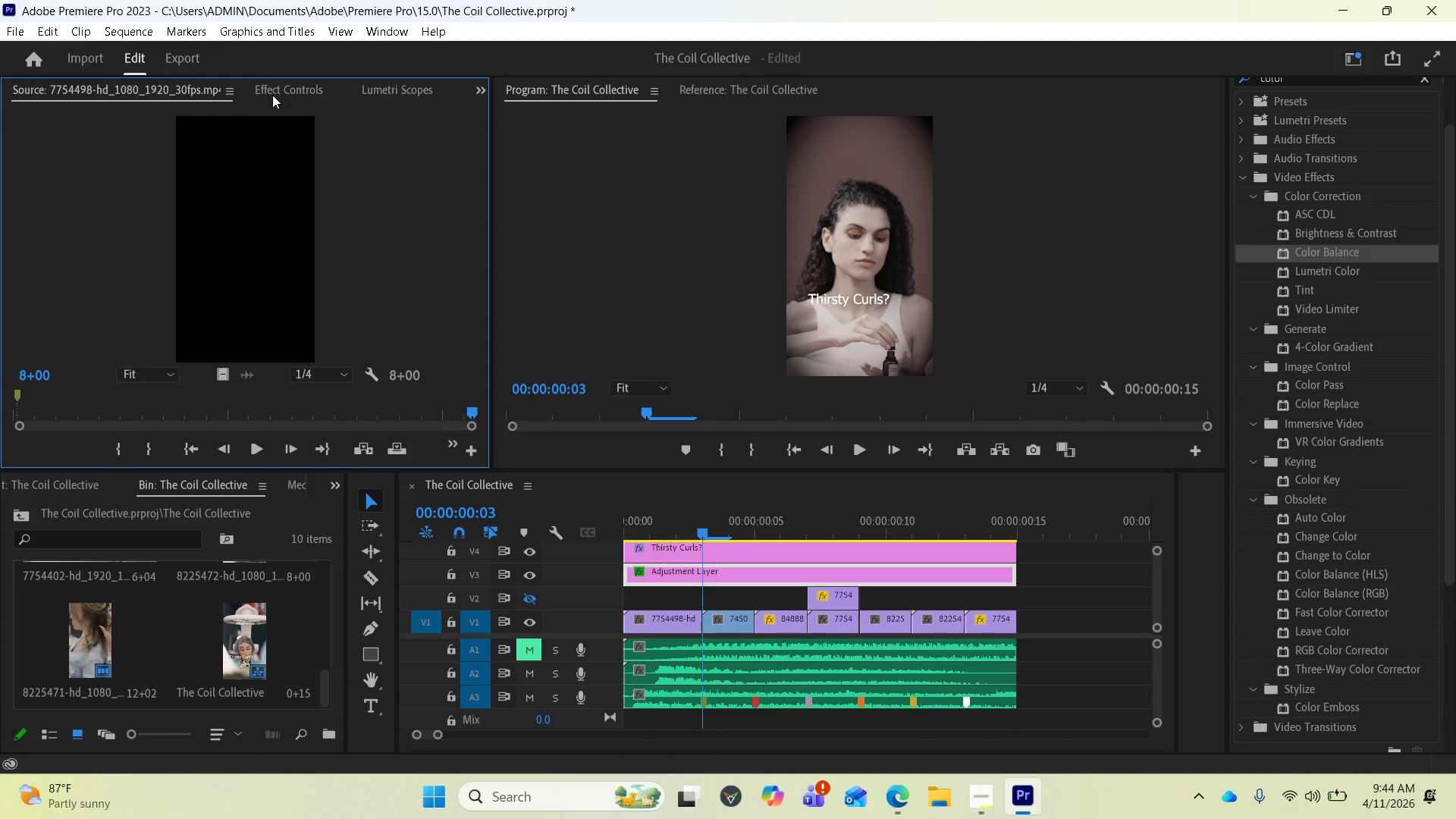 
left_click([284, 93])
 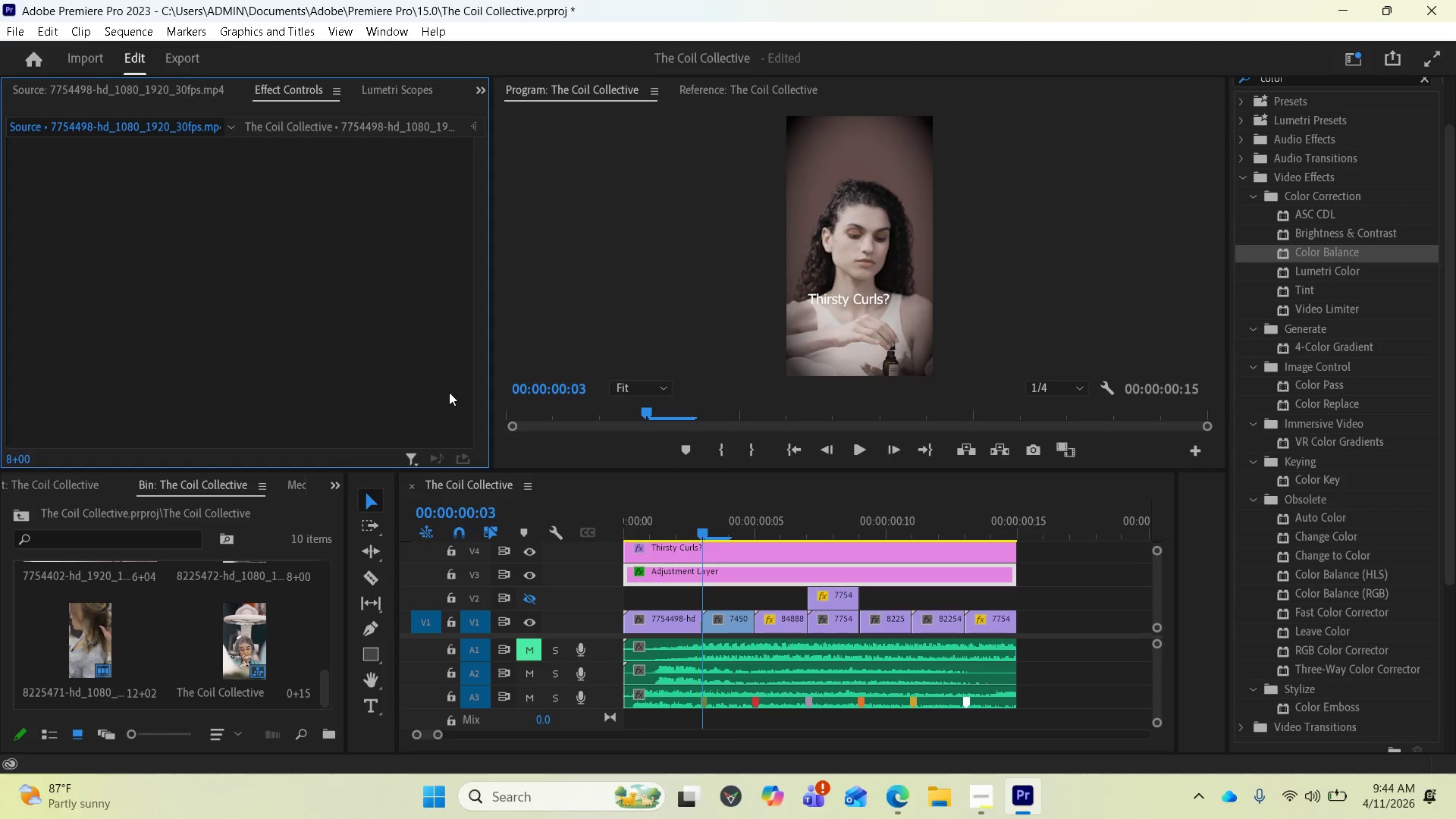 
scroll: coordinate [272, 95], scroll_direction: up, amount: 1.0
 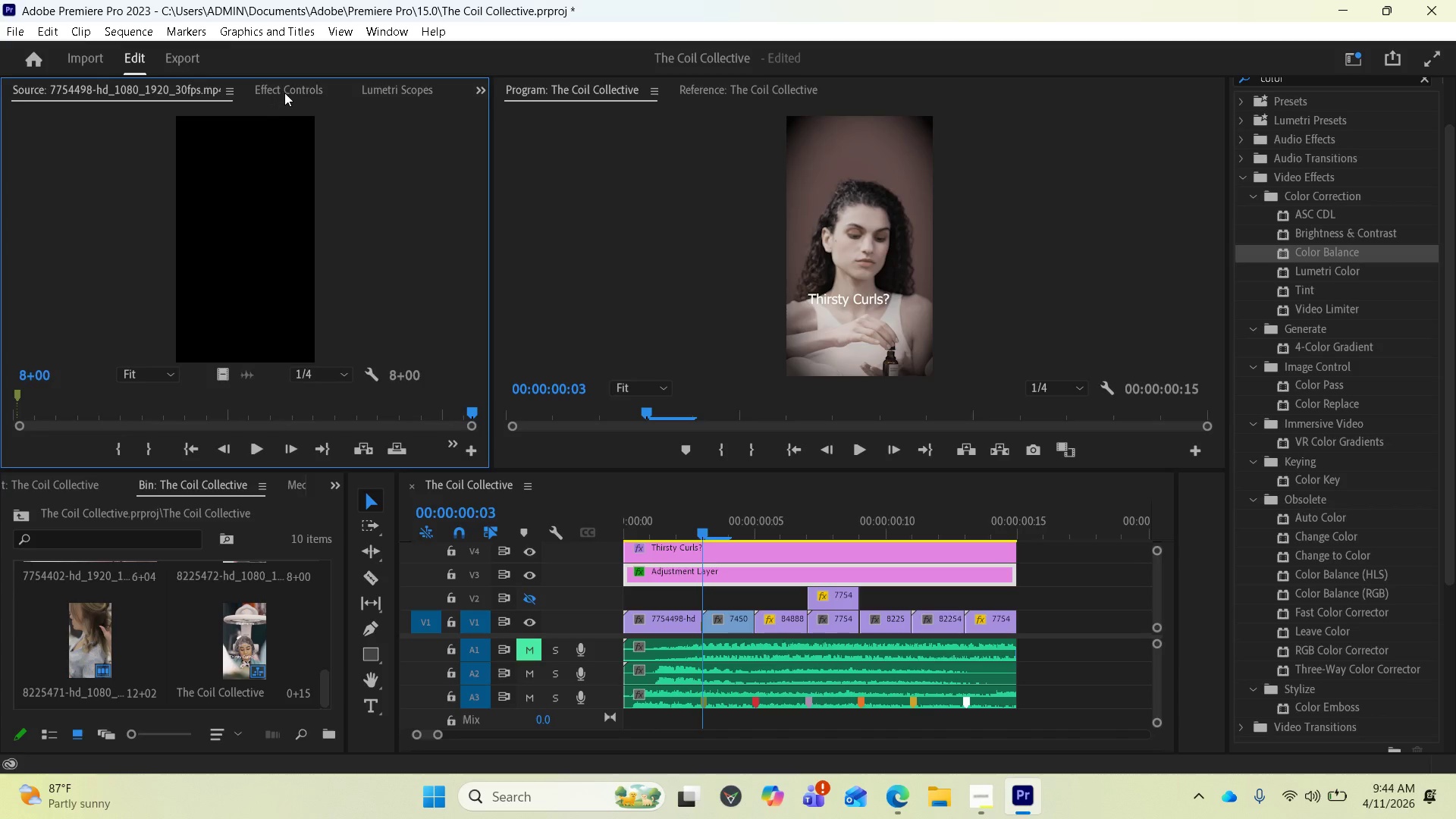 
left_click([393, 97])
 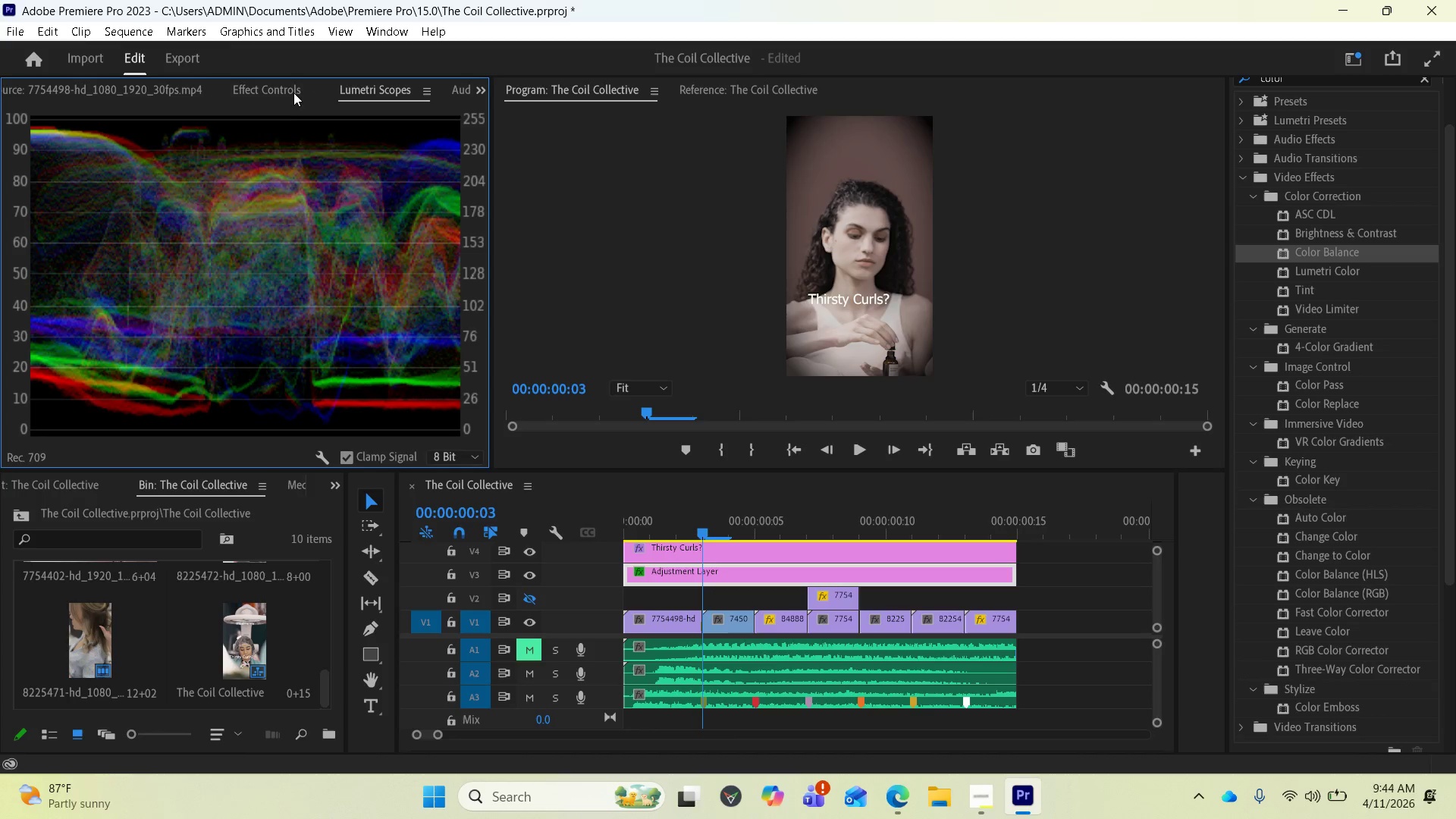 
left_click([292, 93])
 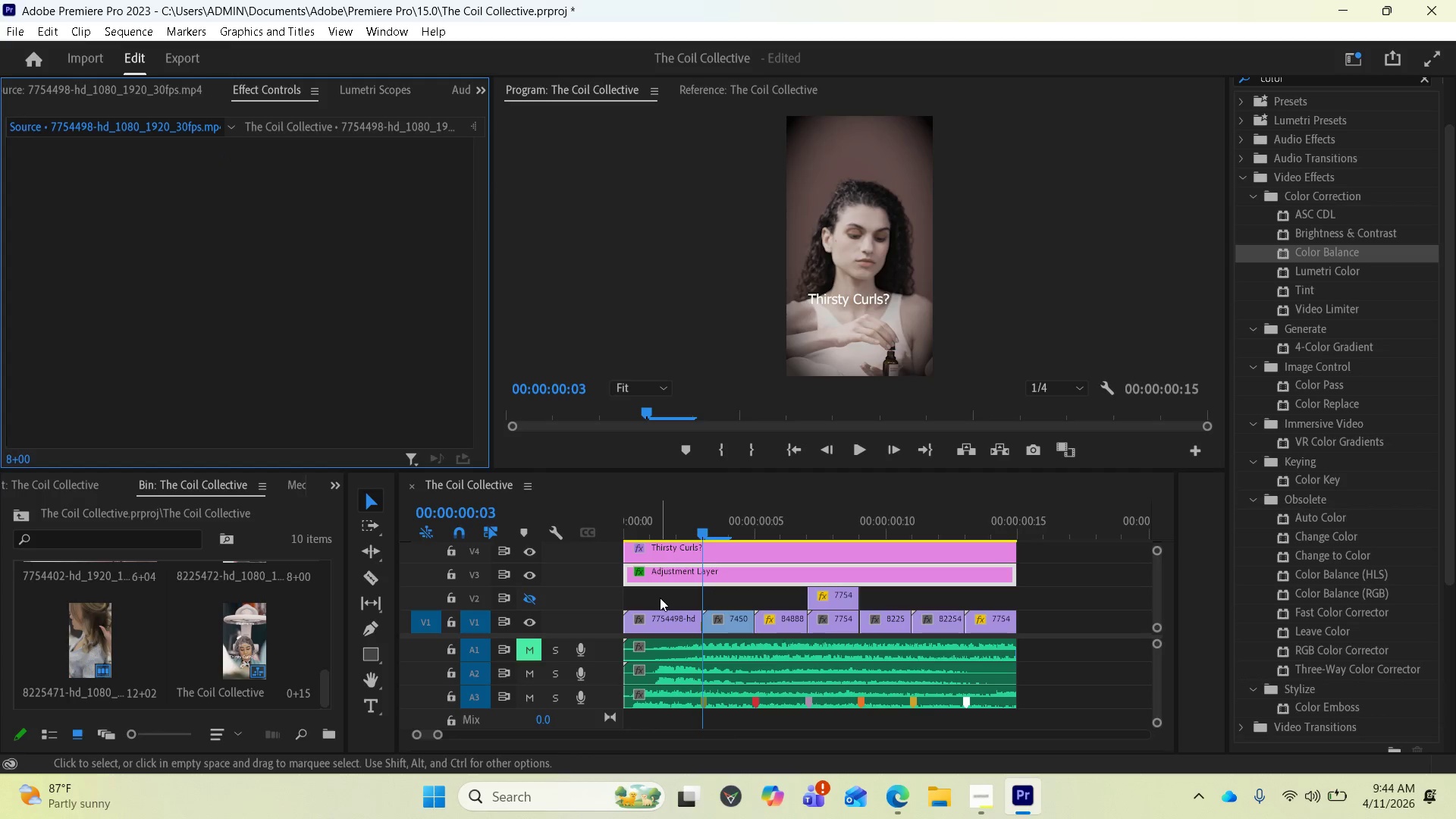 
left_click([654, 577])
 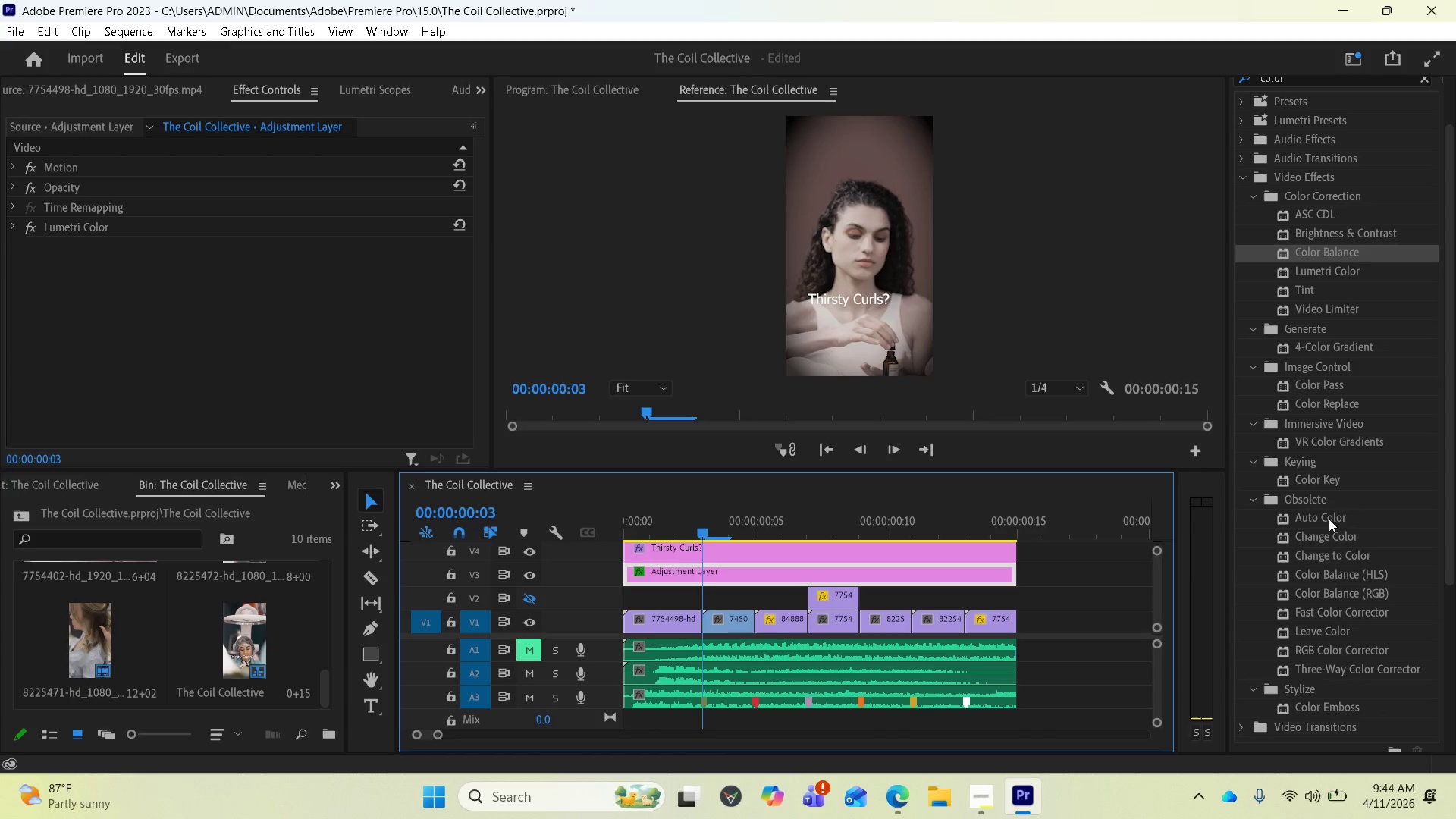 
wait(11.69)
 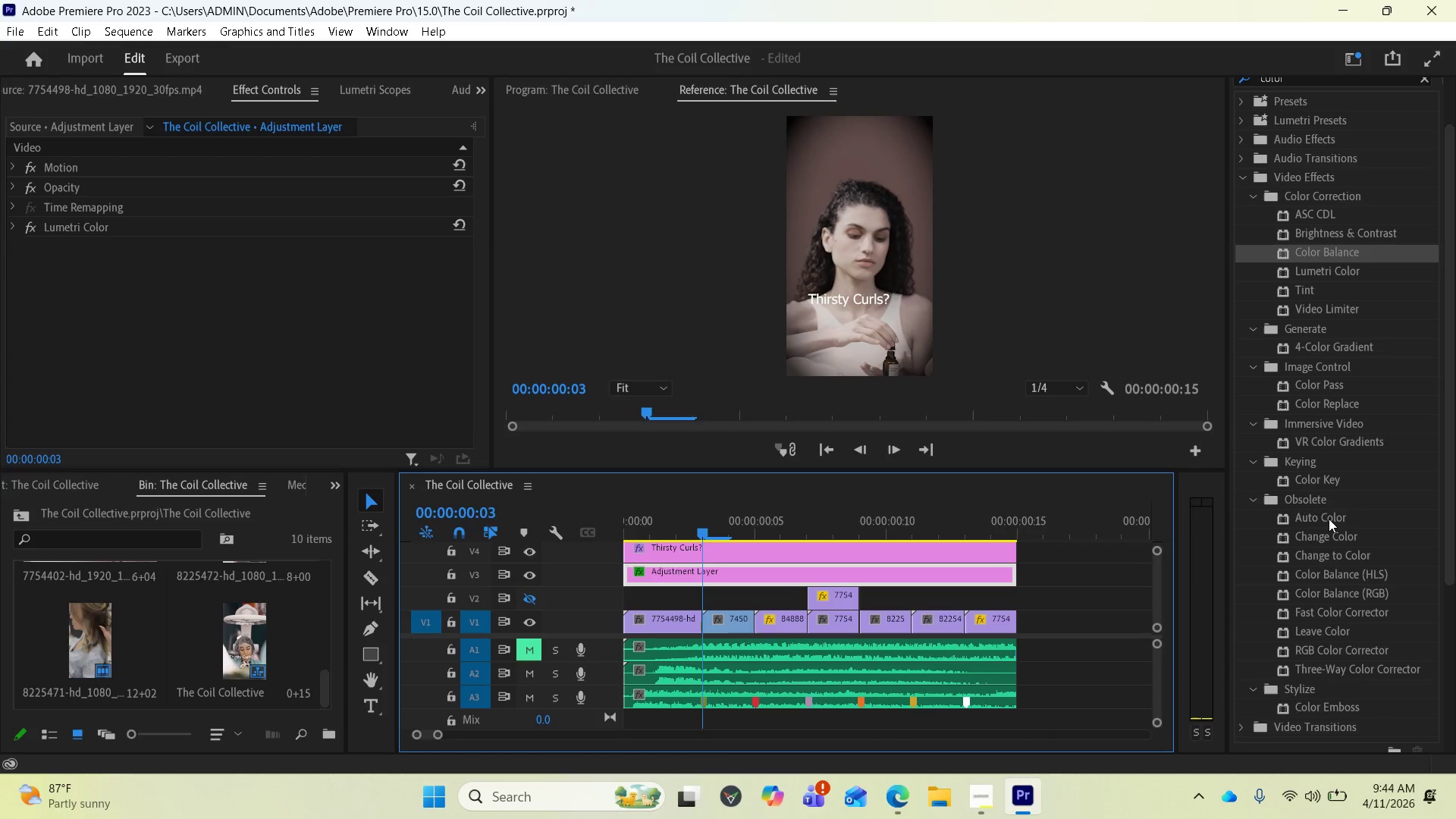 
scroll: coordinate [1348, 593], scroll_direction: down, amount: 5.0
 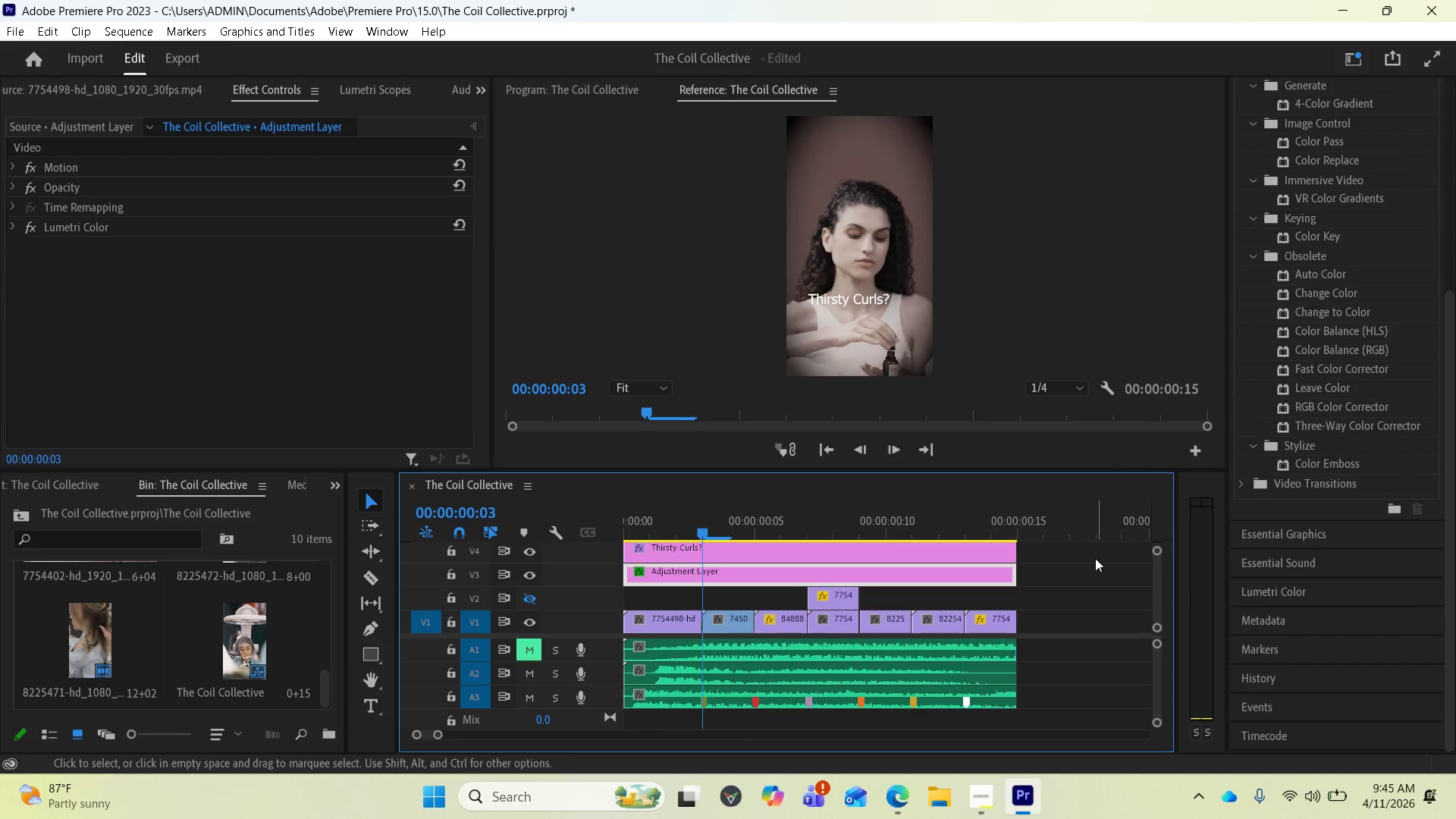 
wait(7.12)
 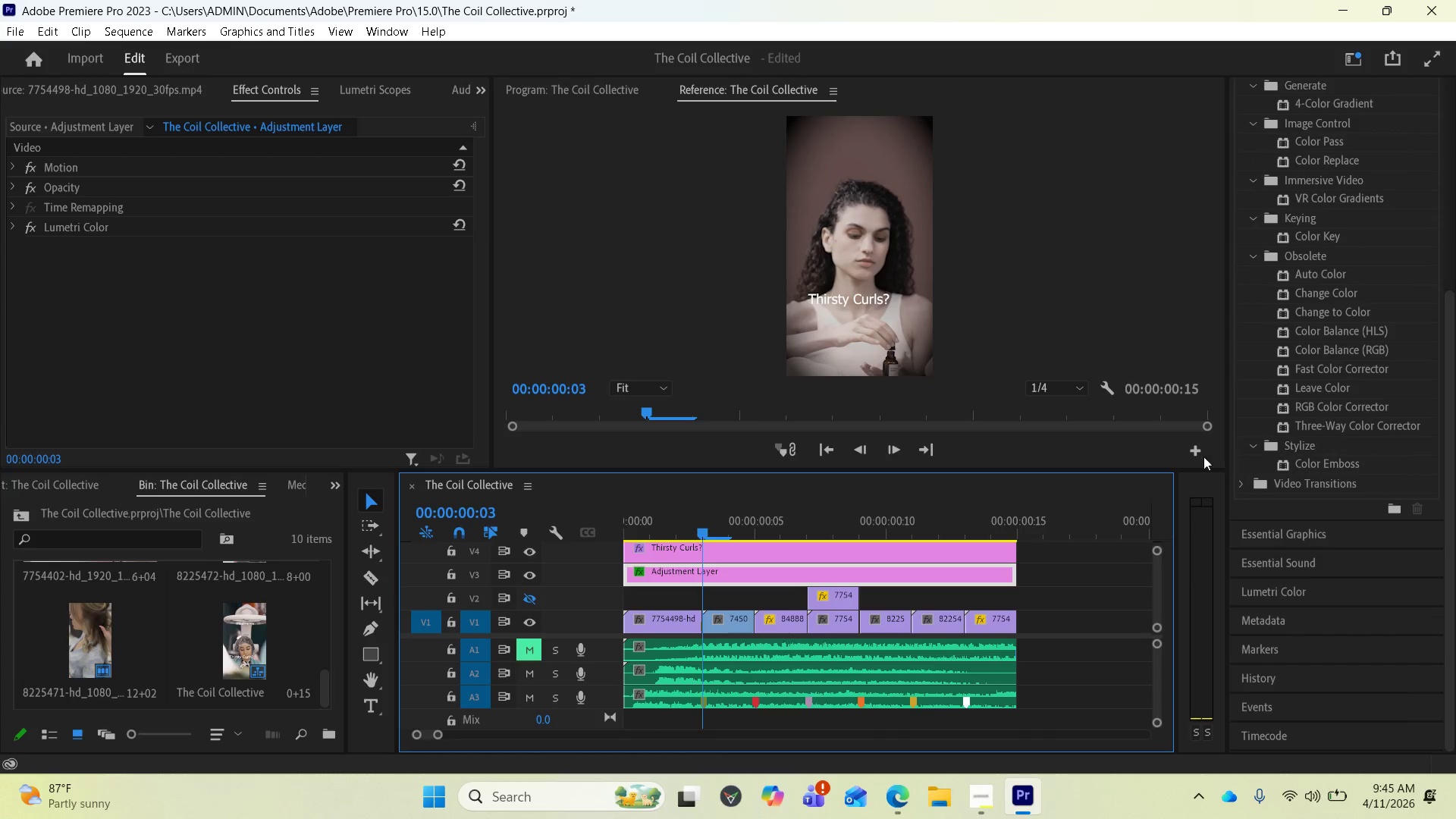 
left_click([1257, 538])
 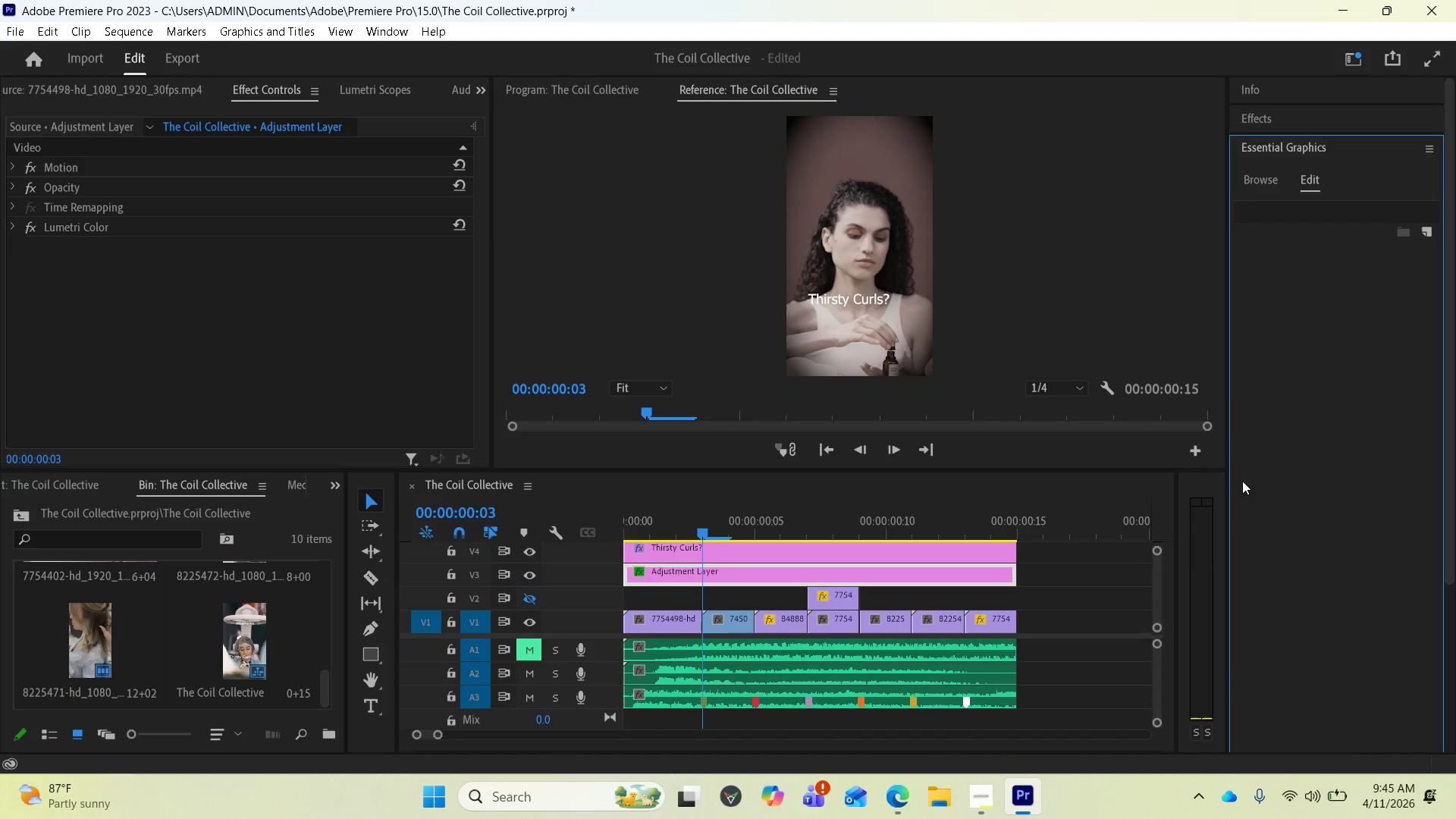 
wait(8.01)
 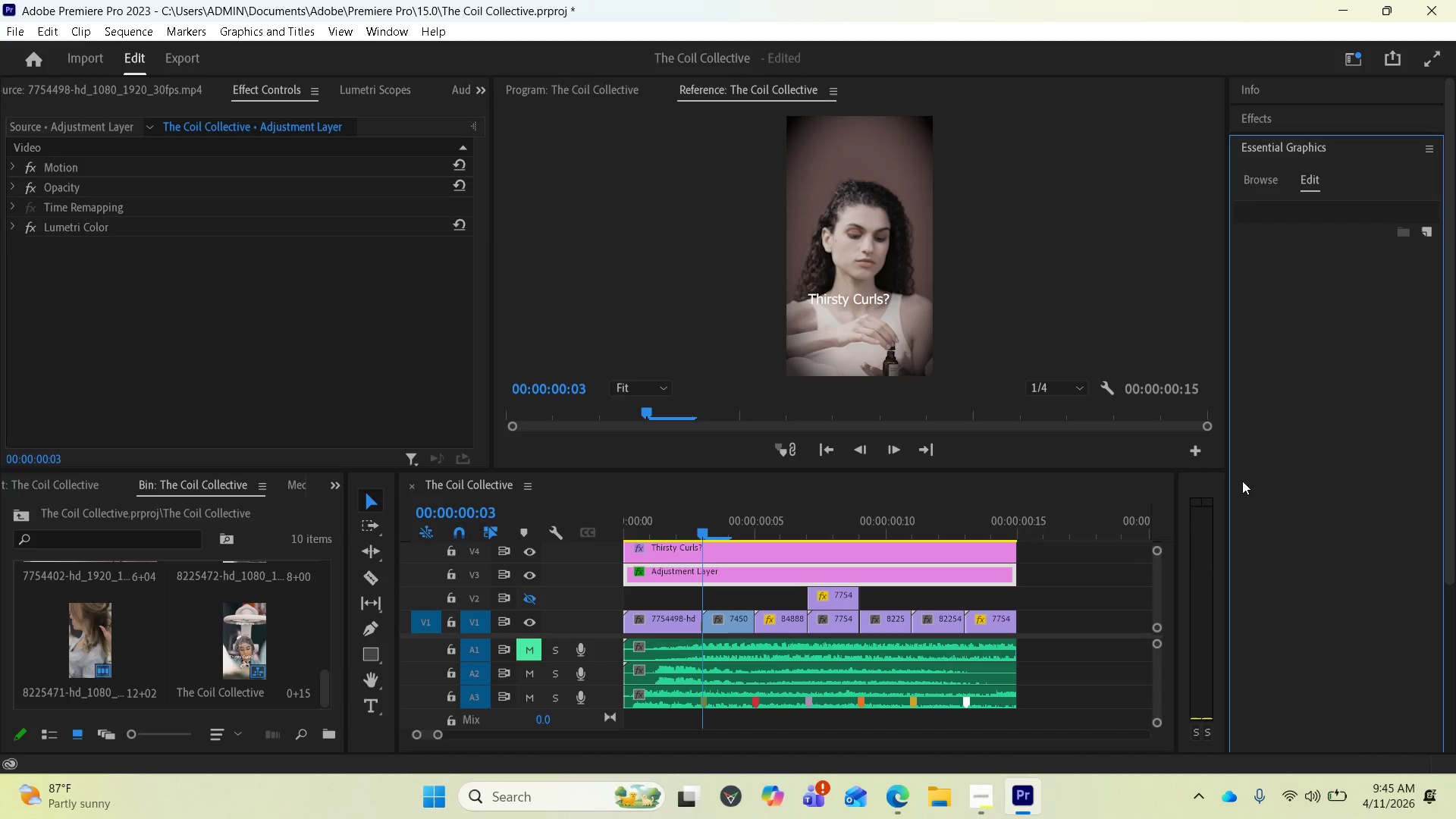 
left_click([1249, 169])
 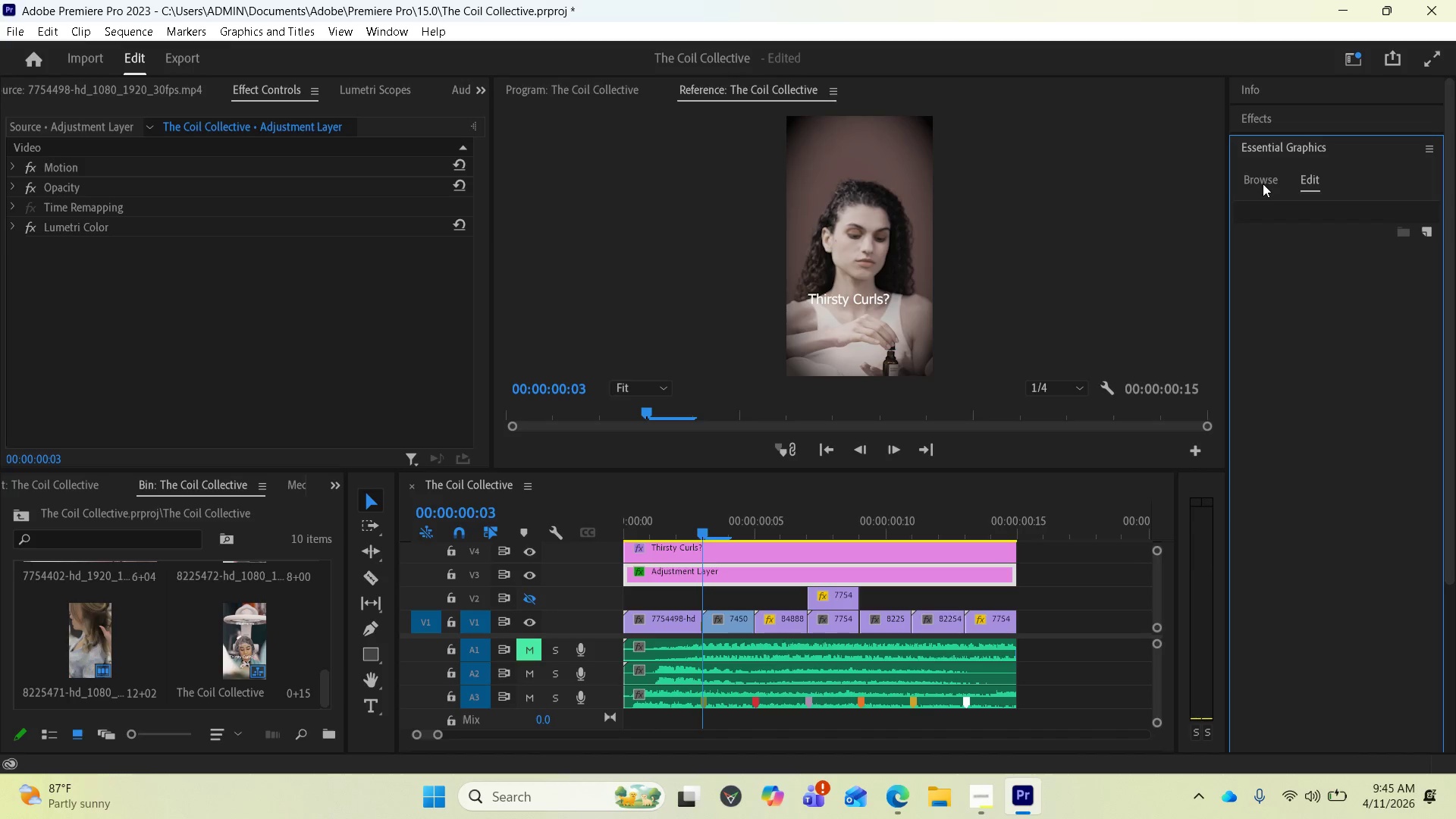 
left_click([1263, 184])
 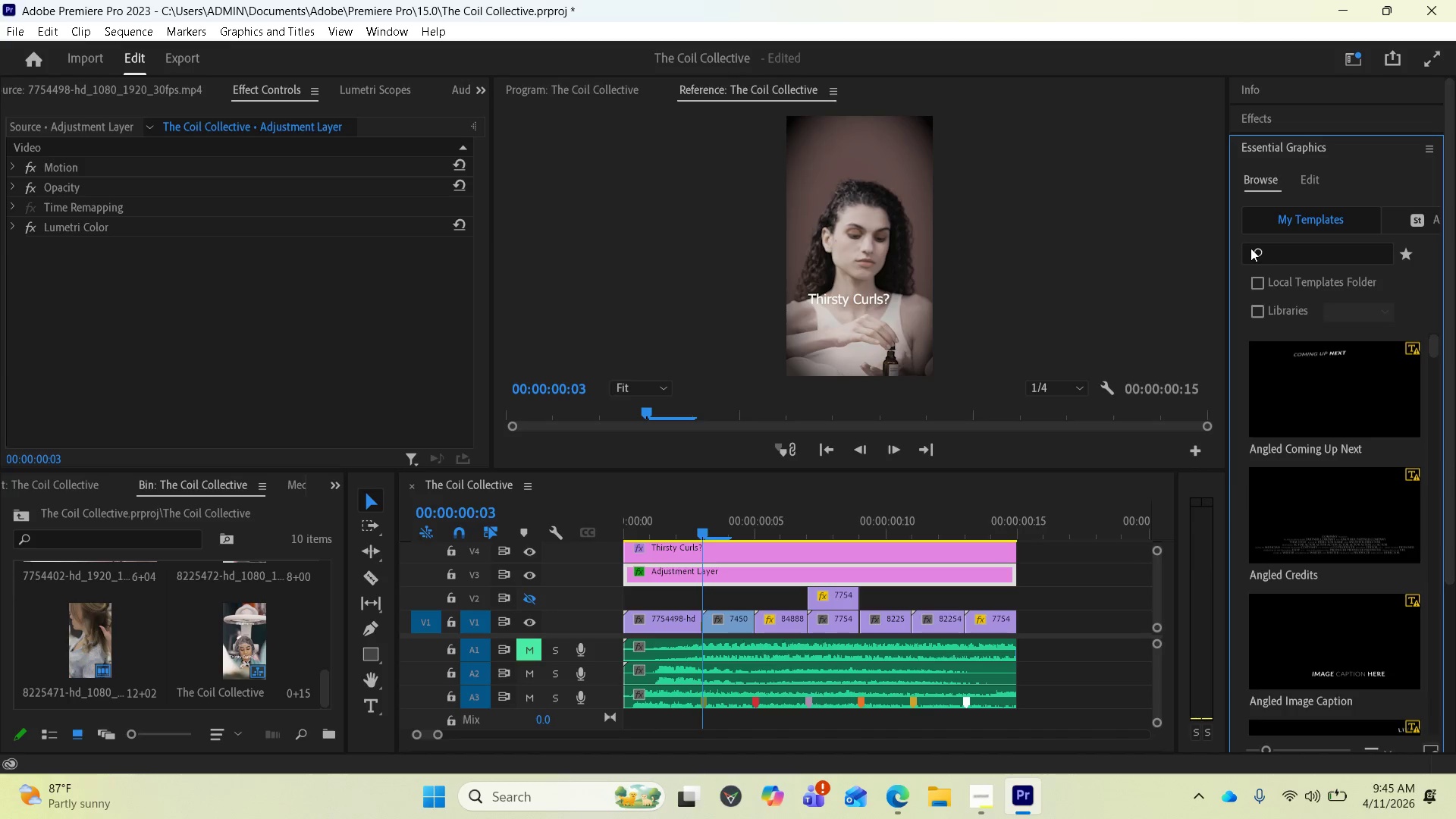 
scroll: coordinate [1306, 419], scroll_direction: down, amount: 7.0
 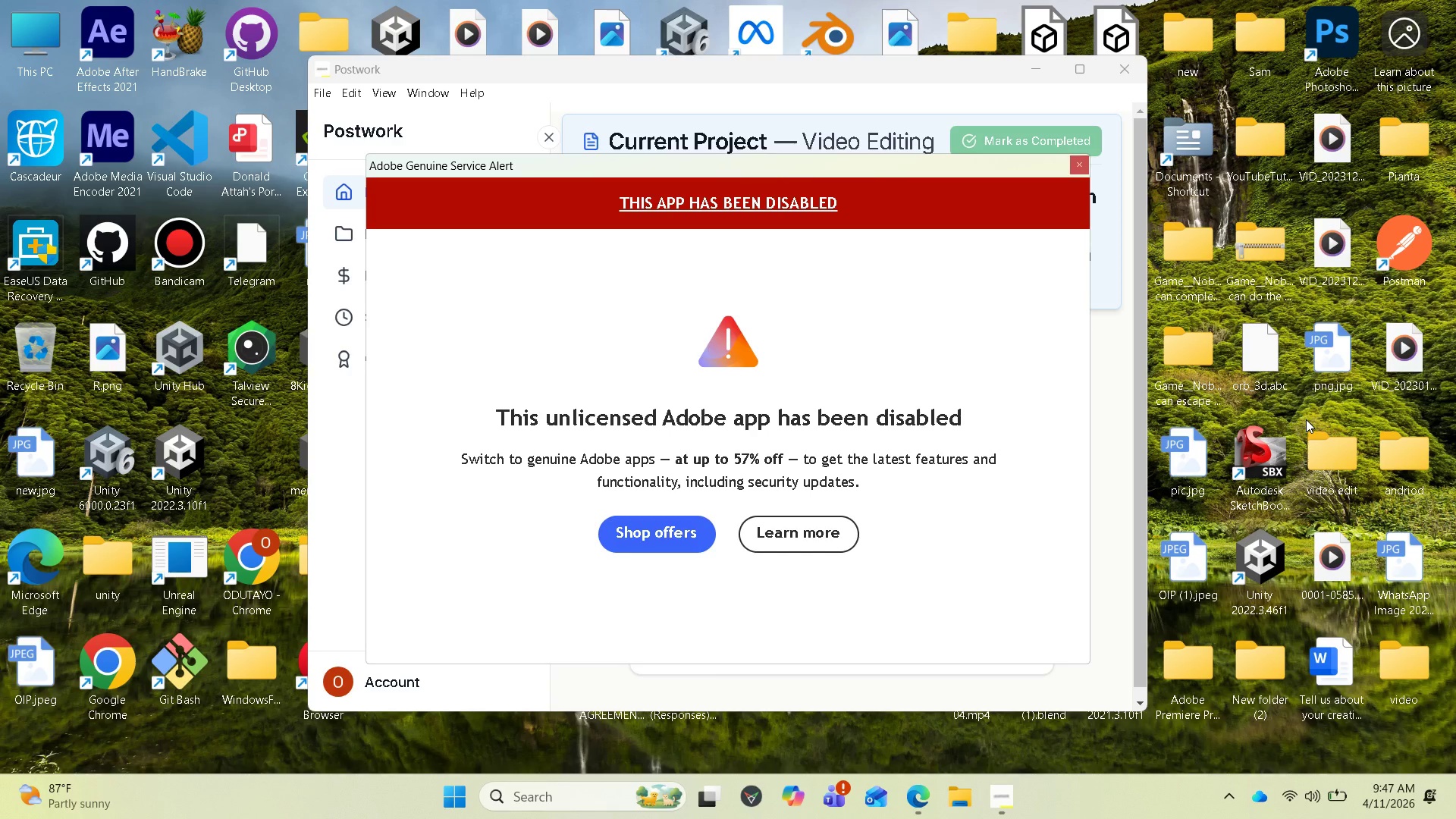 
wait(115.98)
 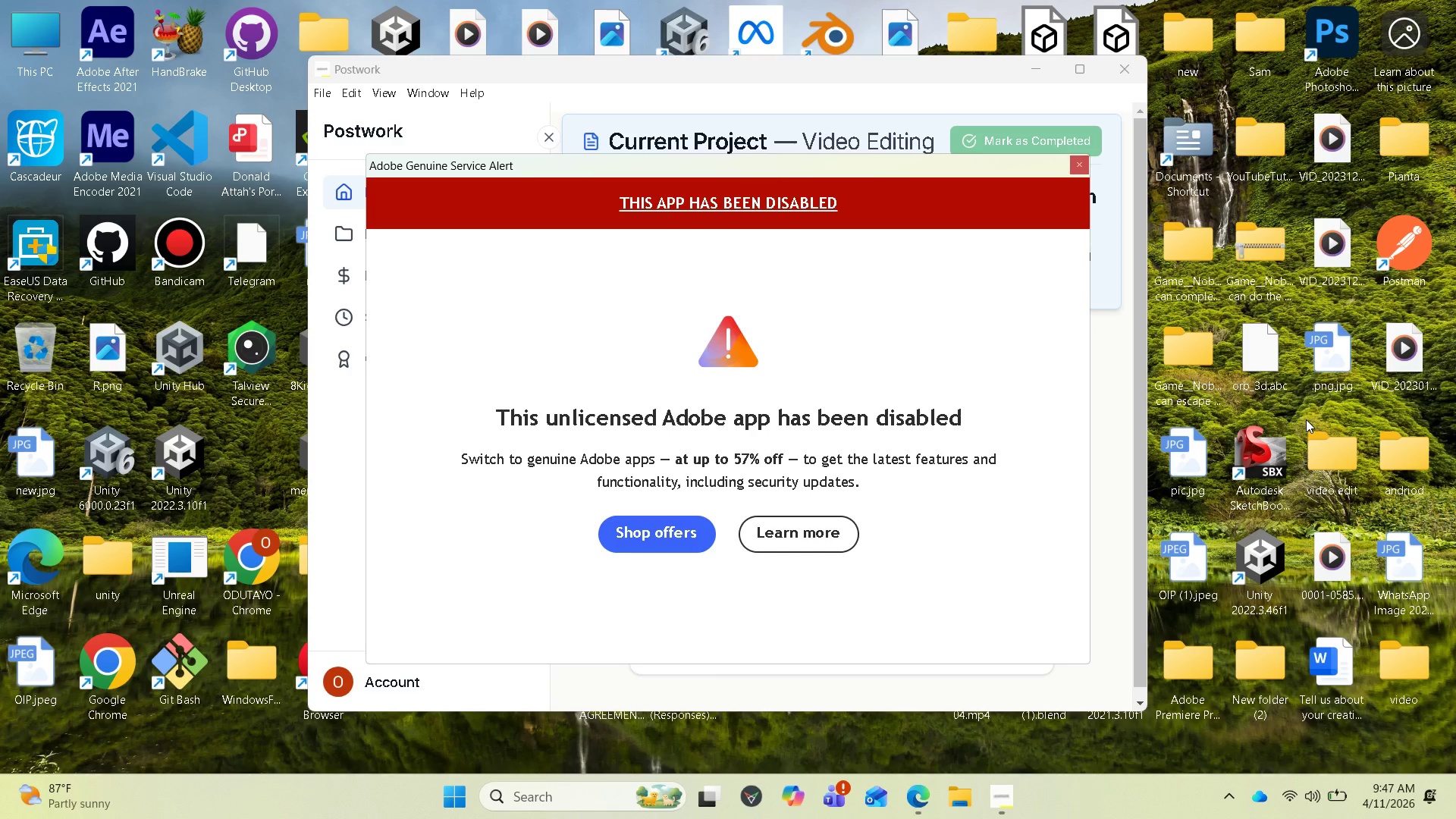 
left_click_drag(start_coordinate=[692, 74], to_coordinate=[347, 765])
 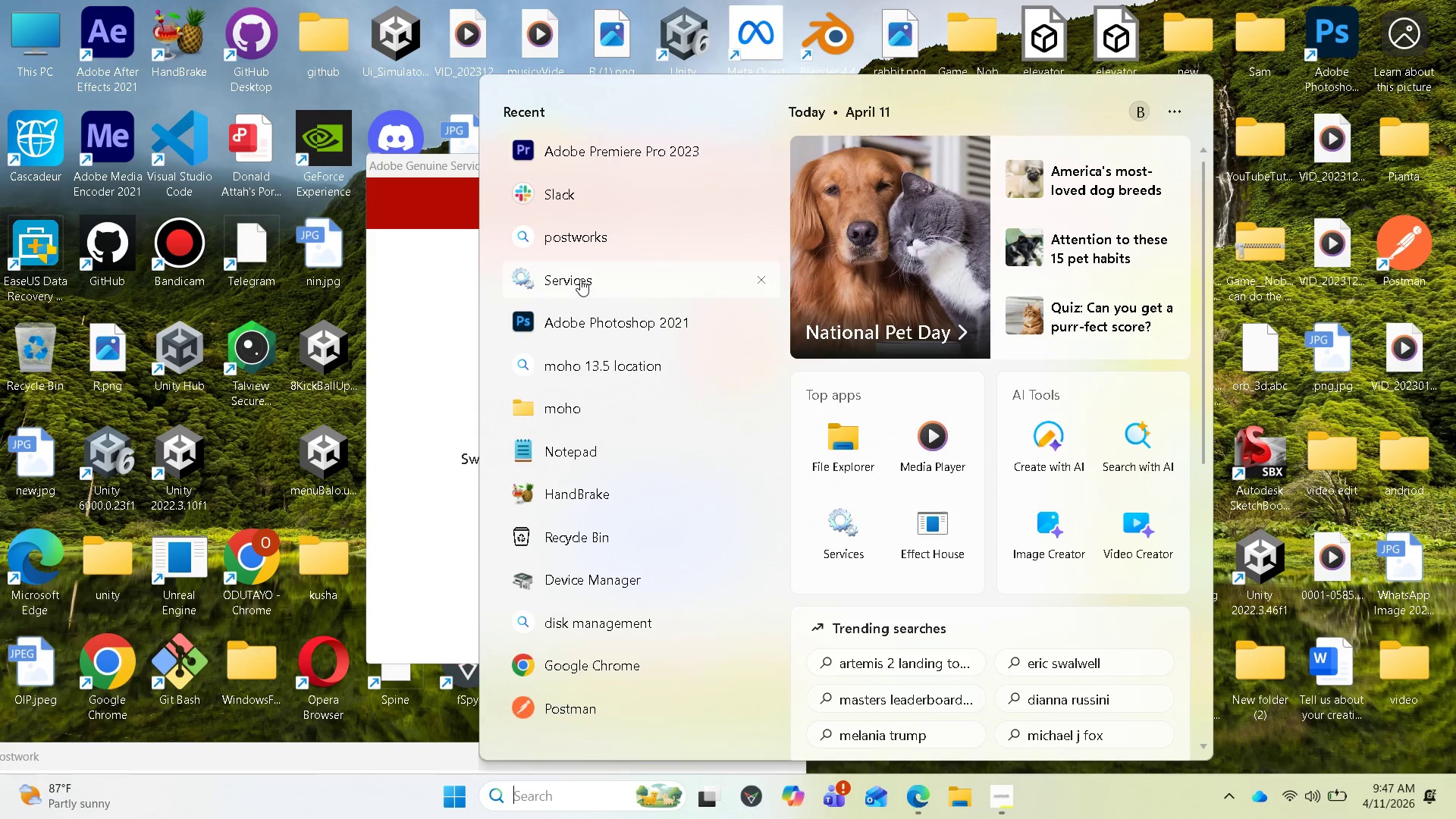 
left_click([574, 146])
 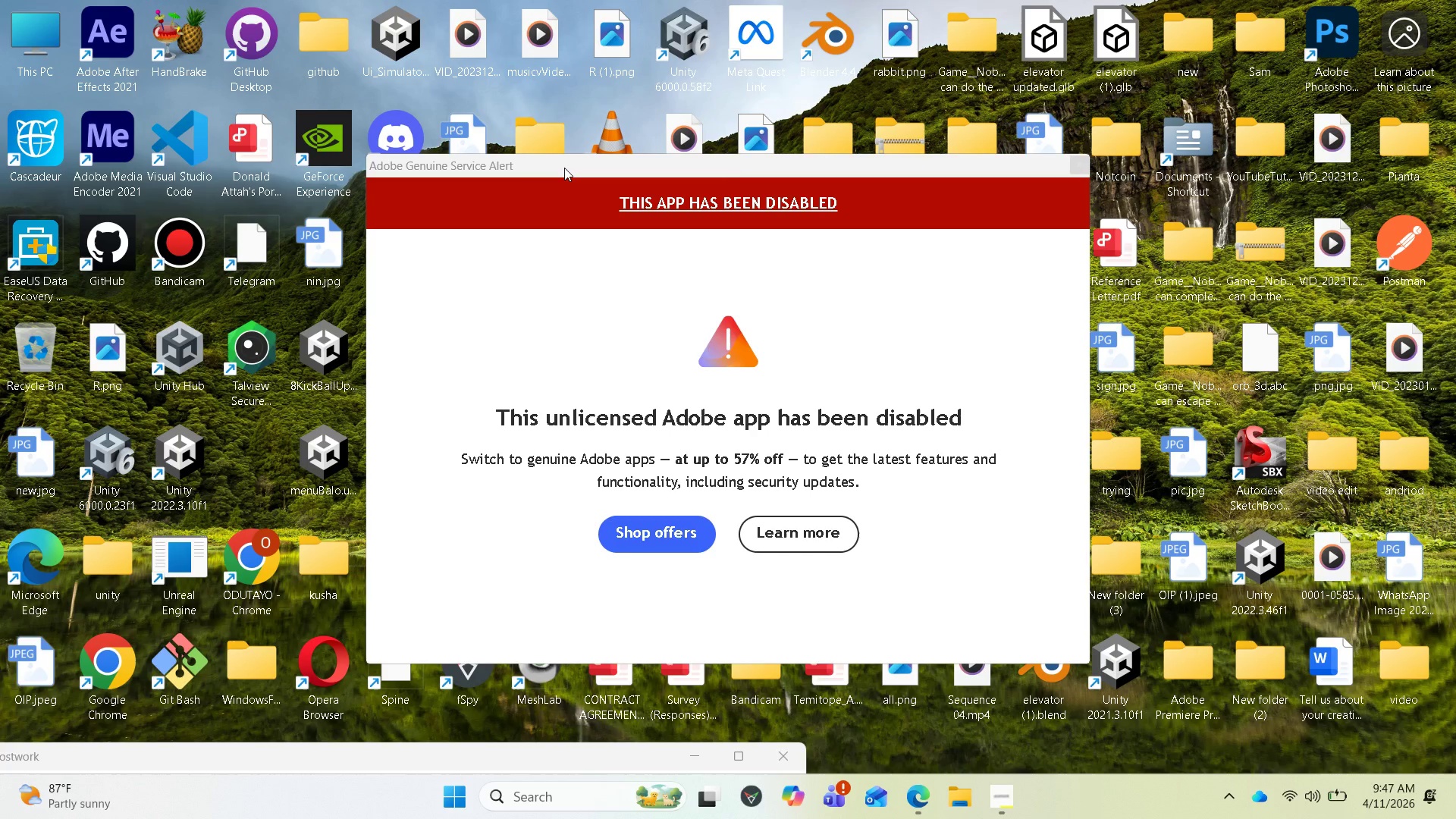 
left_click_drag(start_coordinate=[564, 168], to_coordinate=[416, 818])
 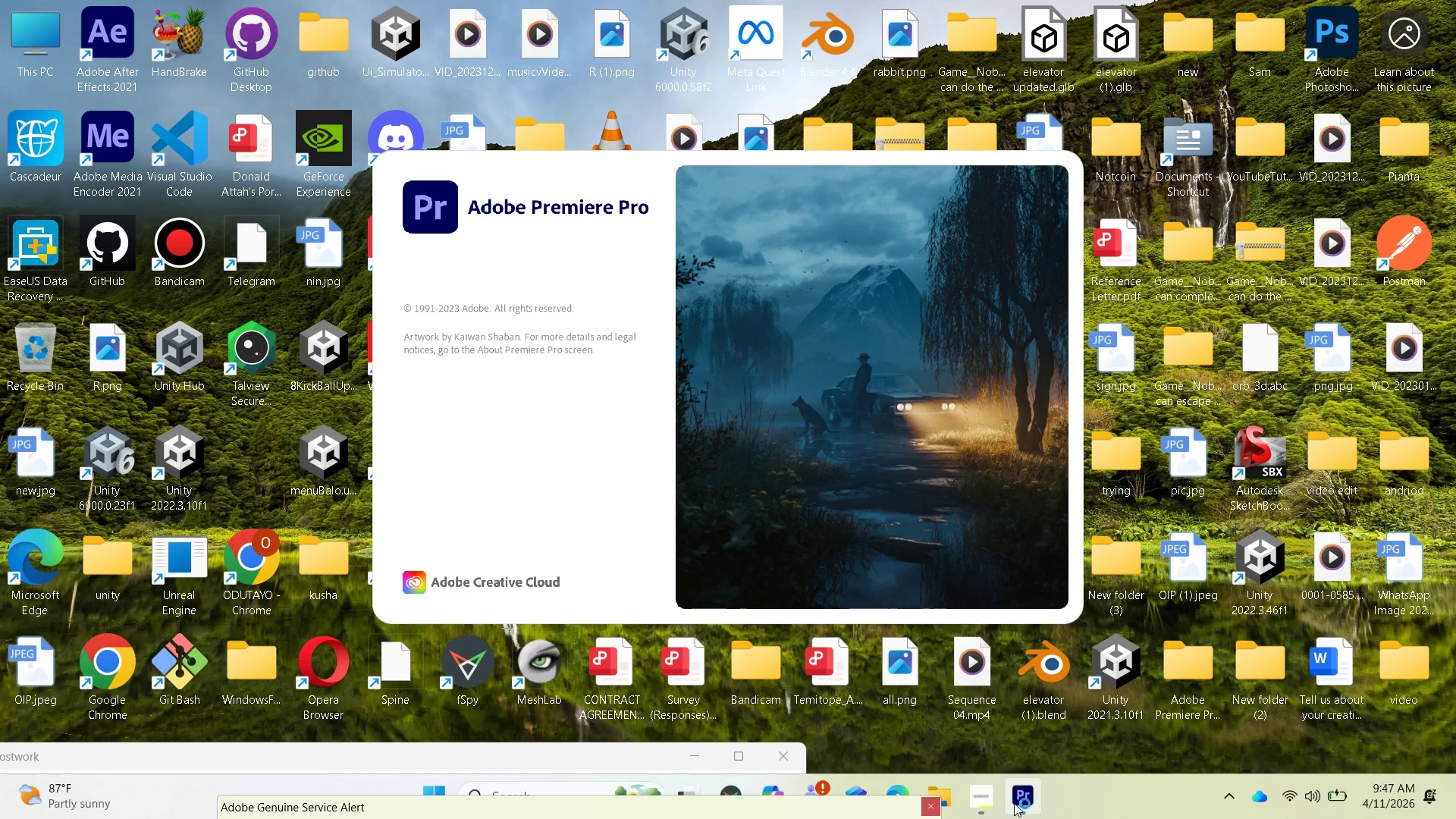 
left_click([986, 798])
 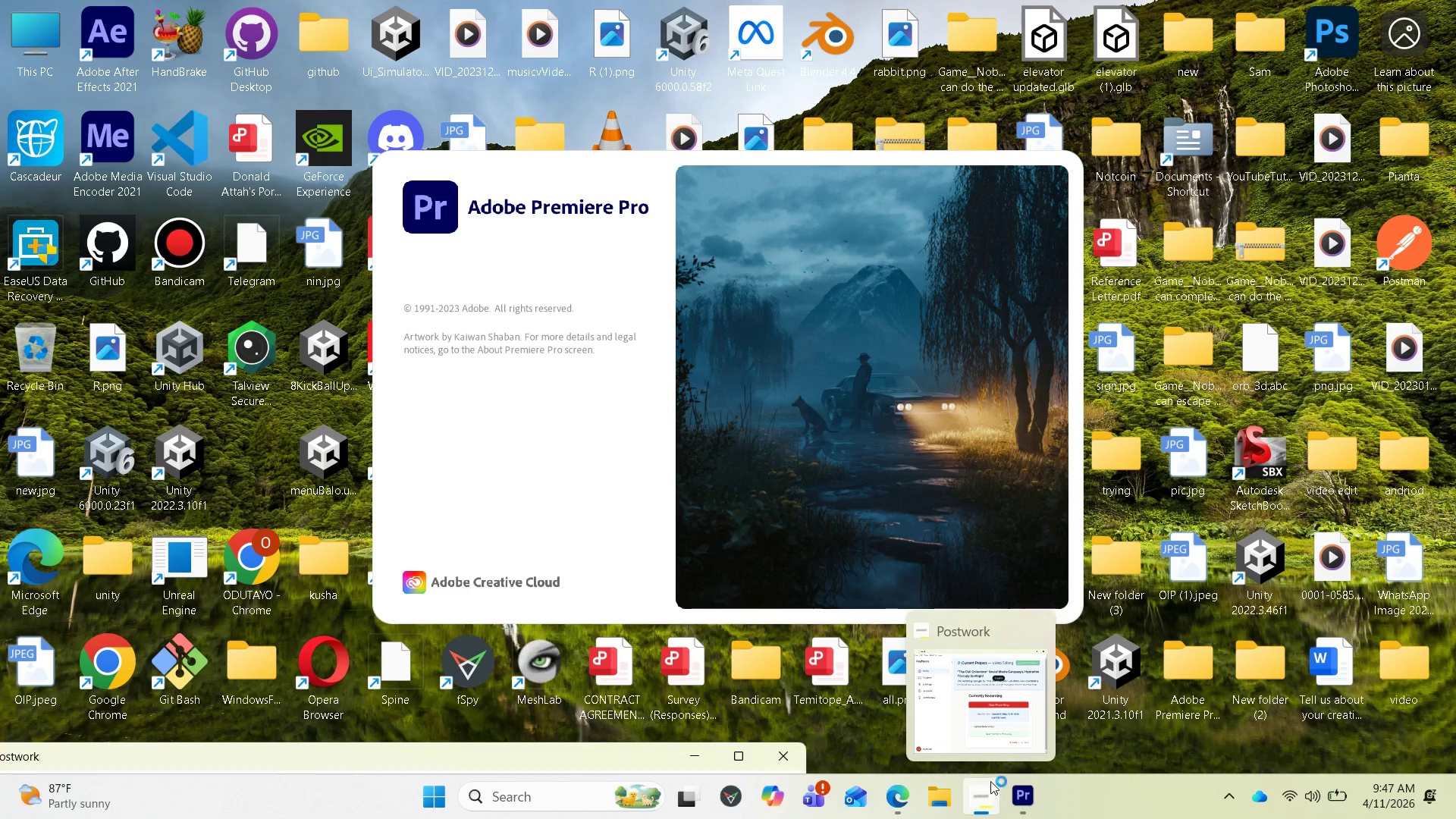 
left_click([965, 714])